 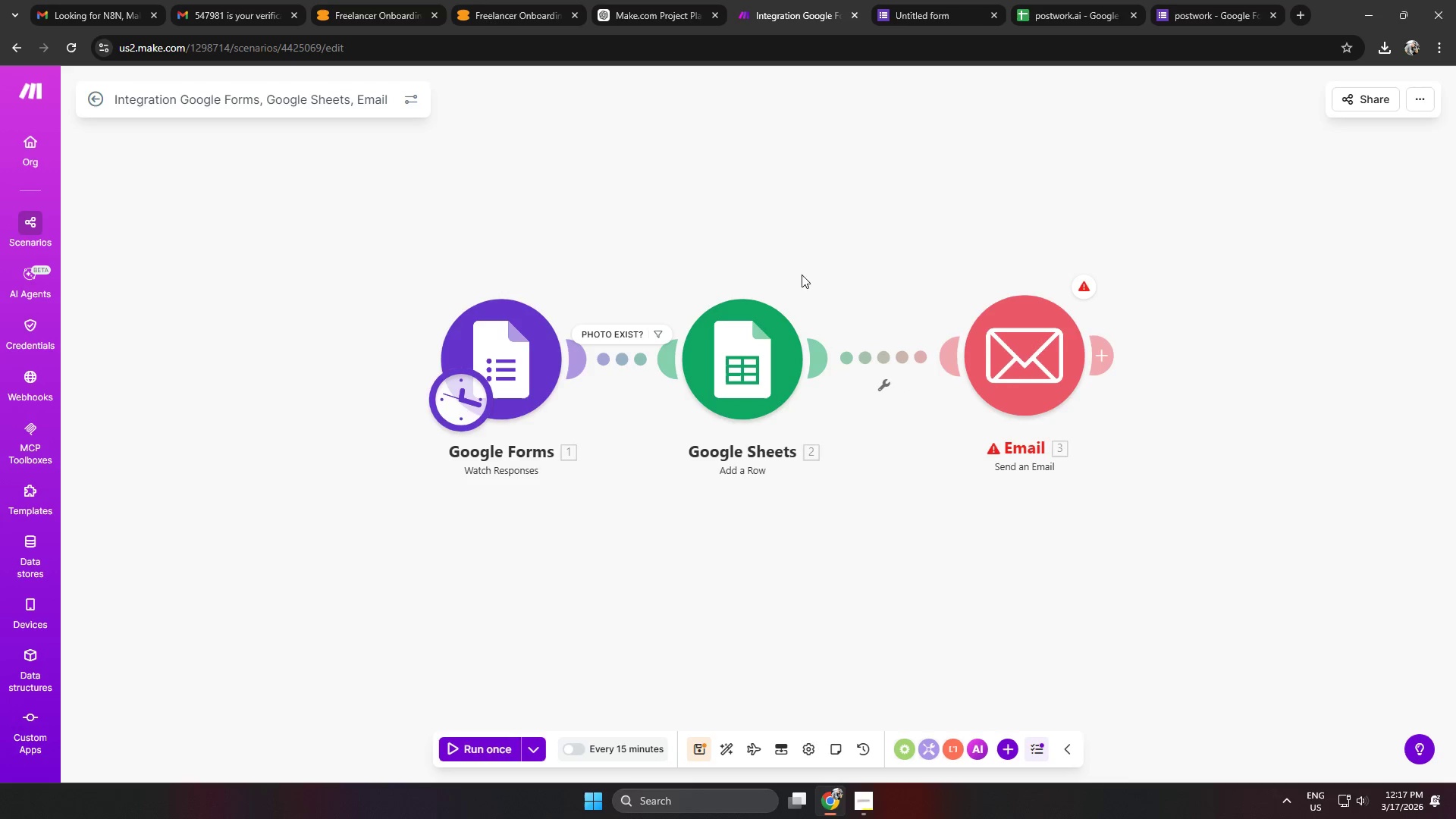 
scroll: coordinate [249, 239], scroll_direction: down, amount: 2.0
 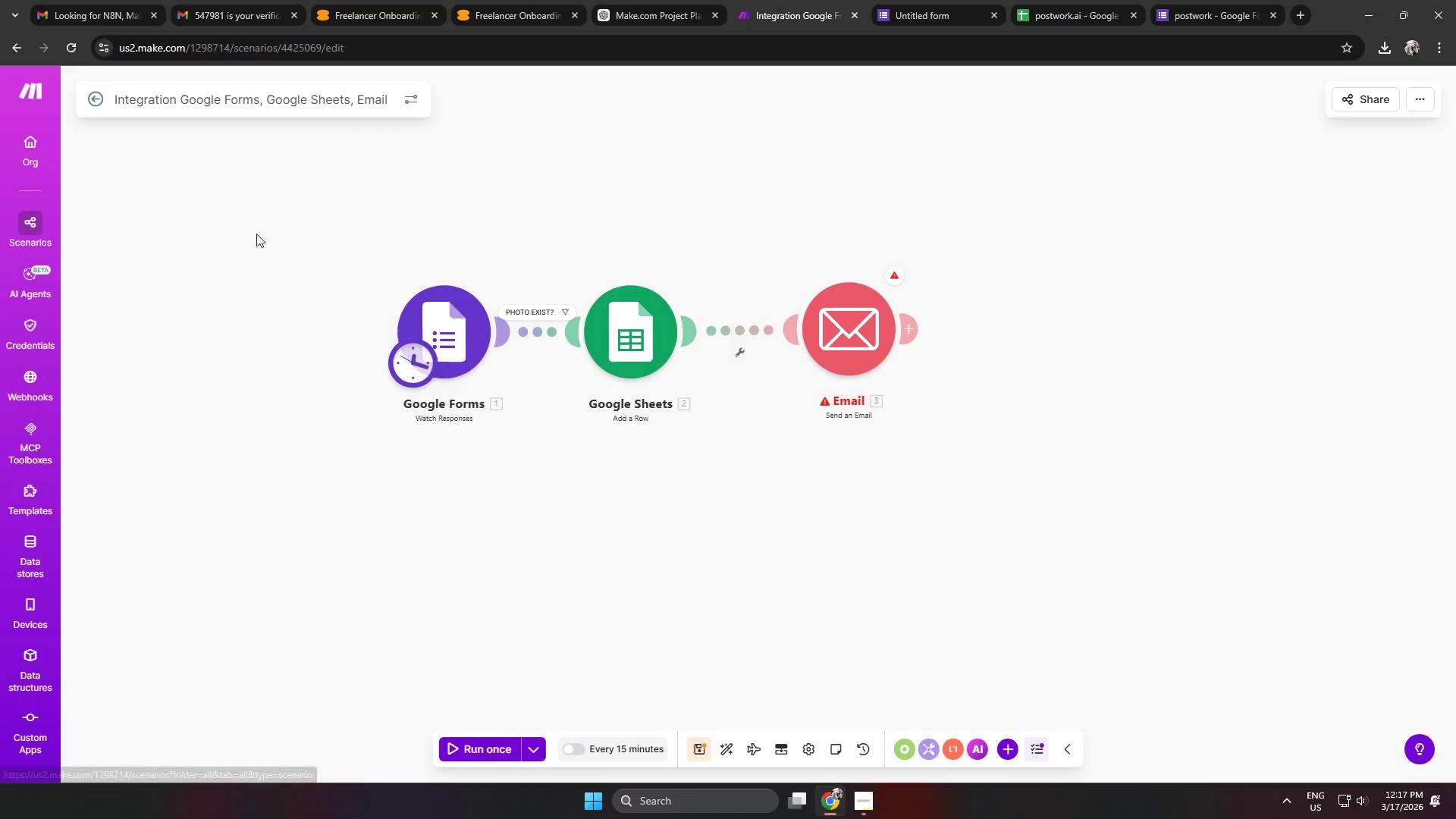 
left_click_drag(start_coordinate=[351, 215], to_coordinate=[391, 216])
 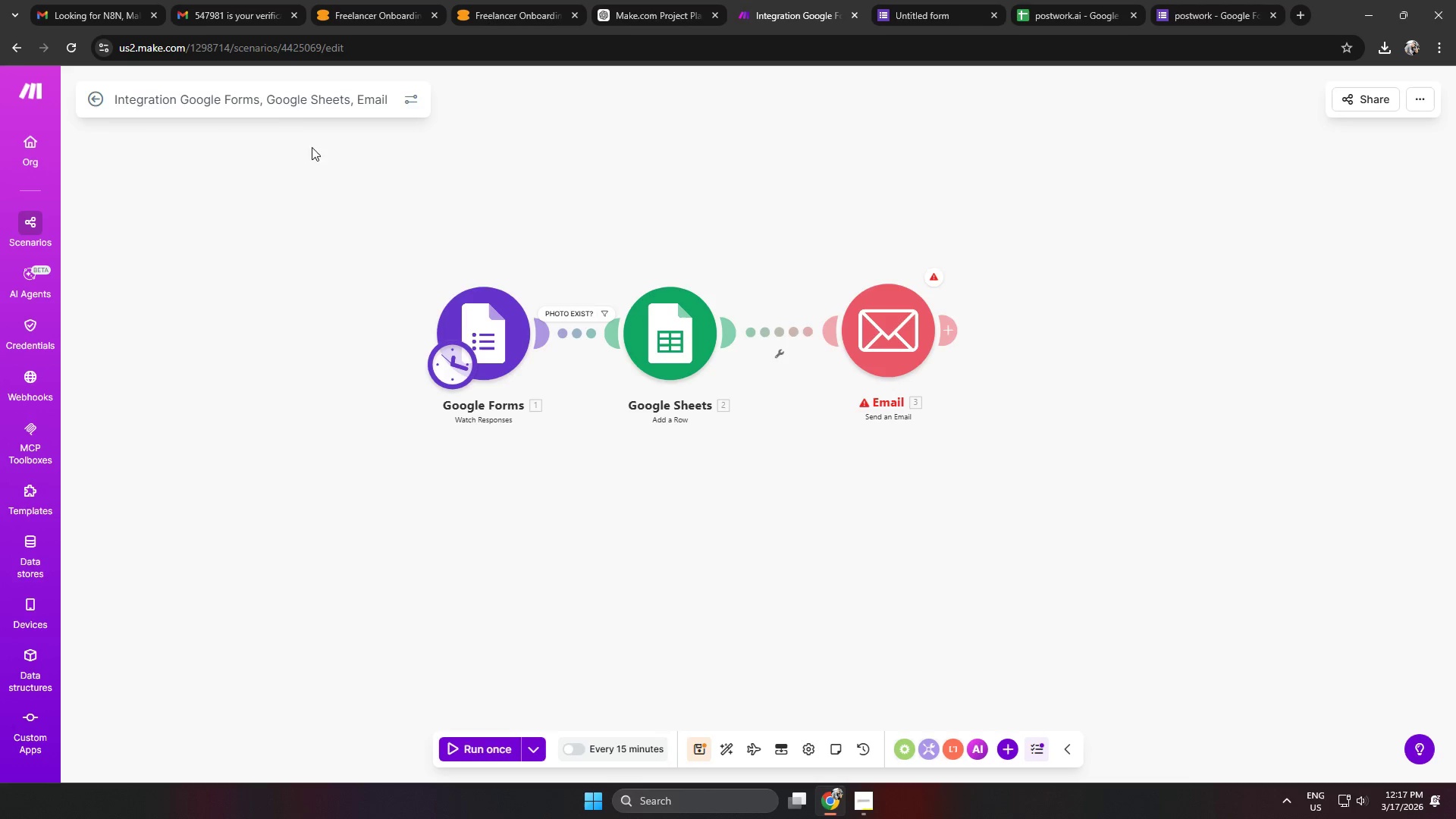 
double_click([269, 98])
 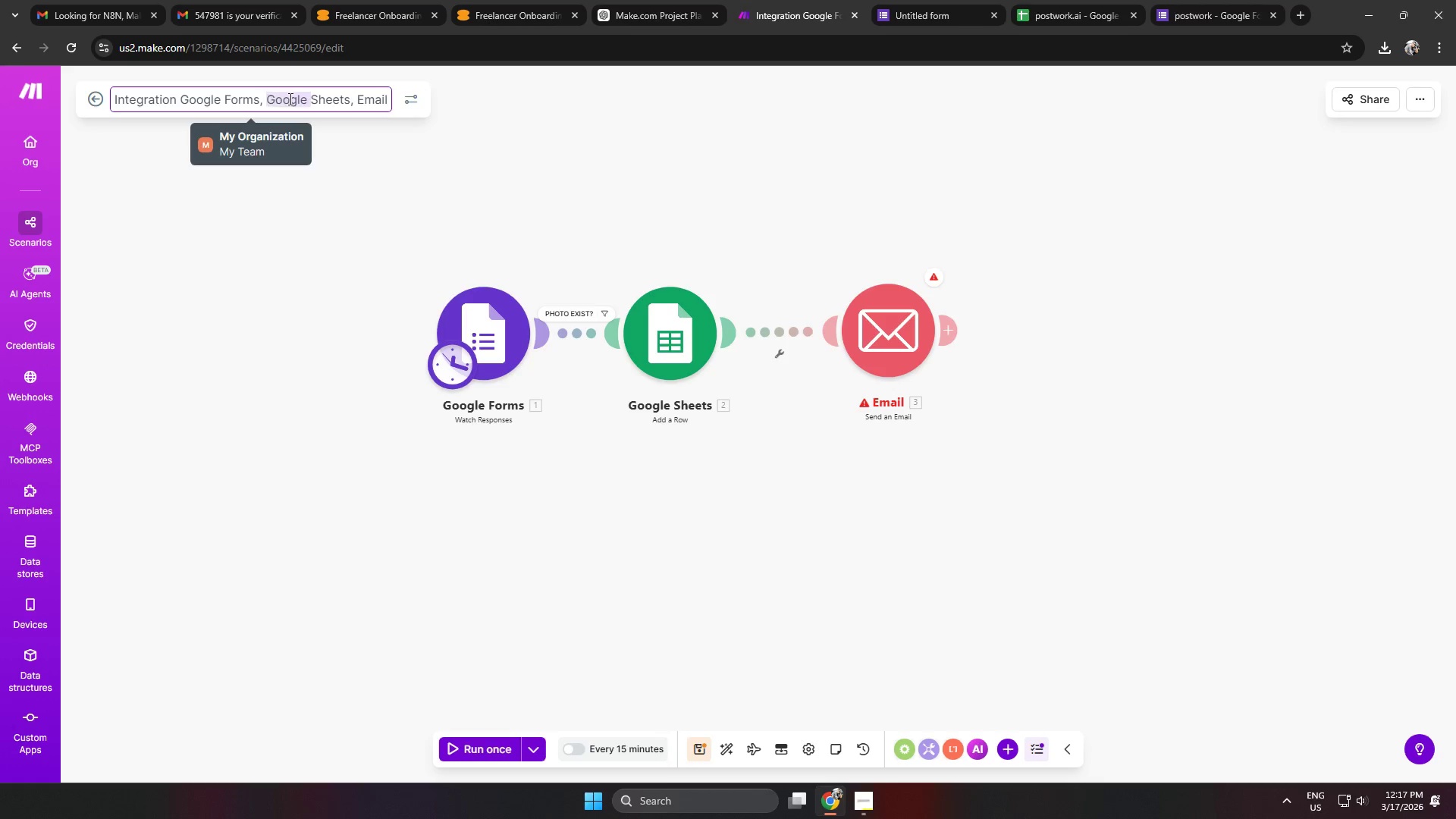 
key(Control+ControlLeft)
 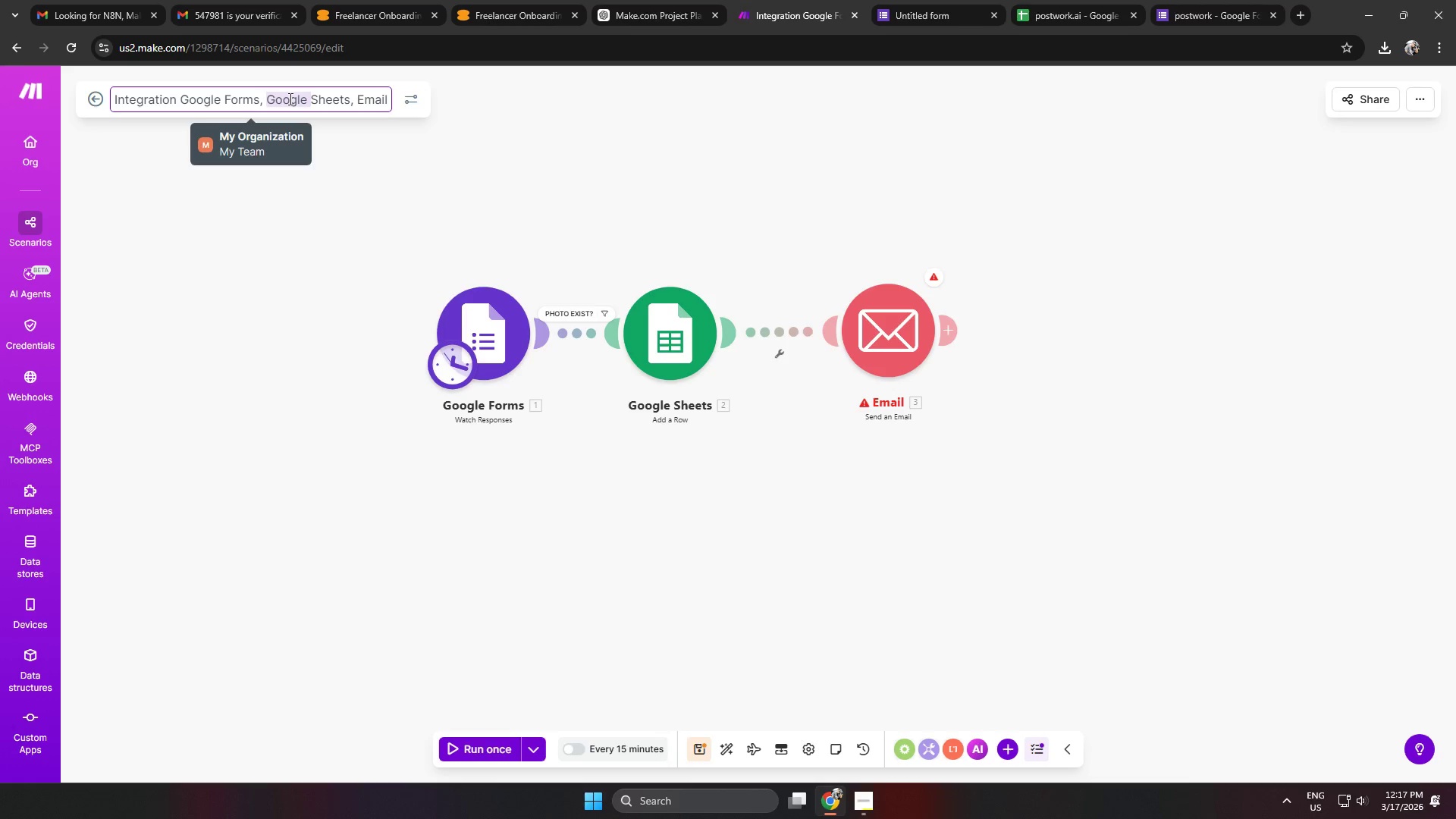 
key(Control+A)
 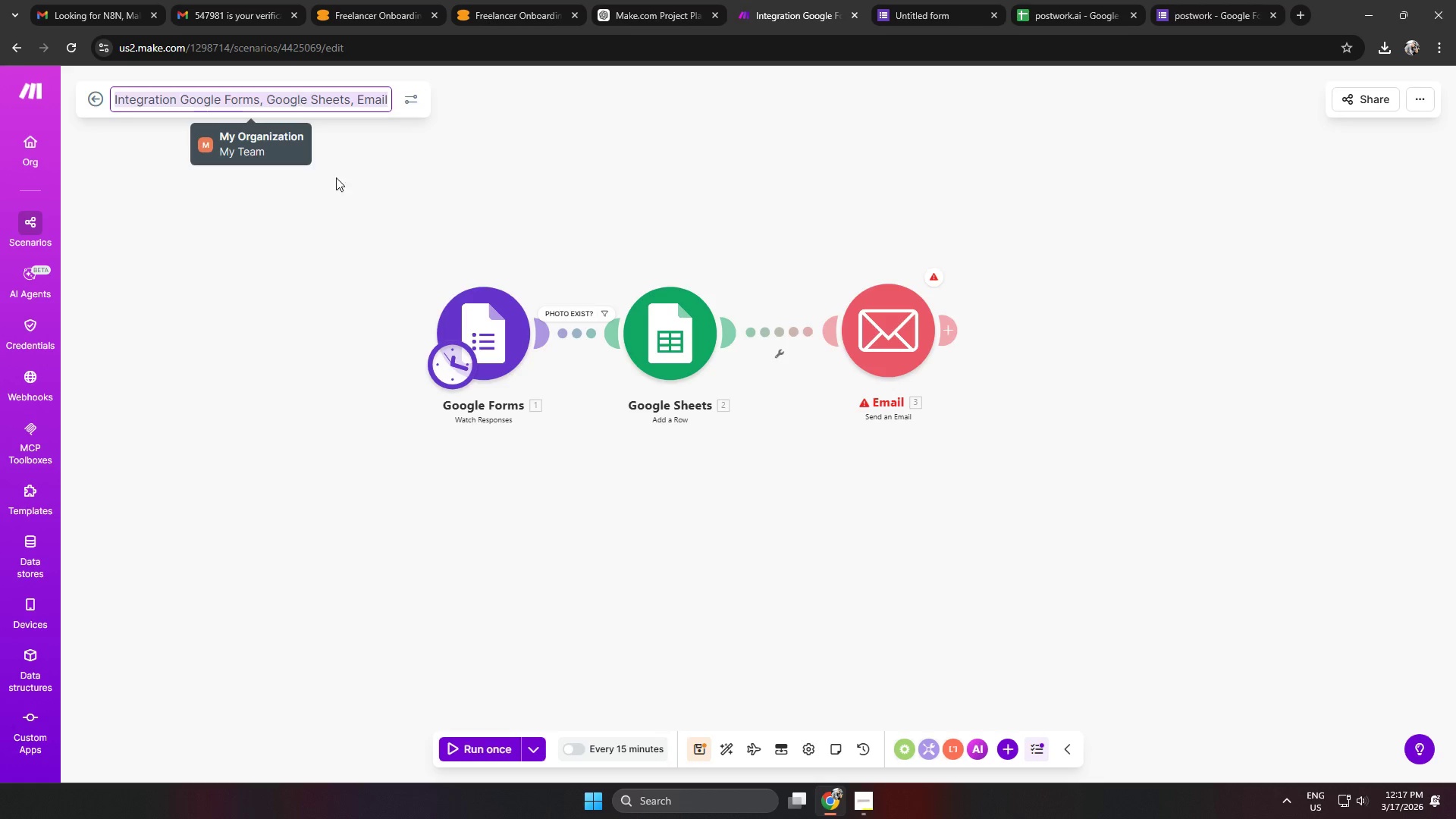 
left_click([359, 233])
 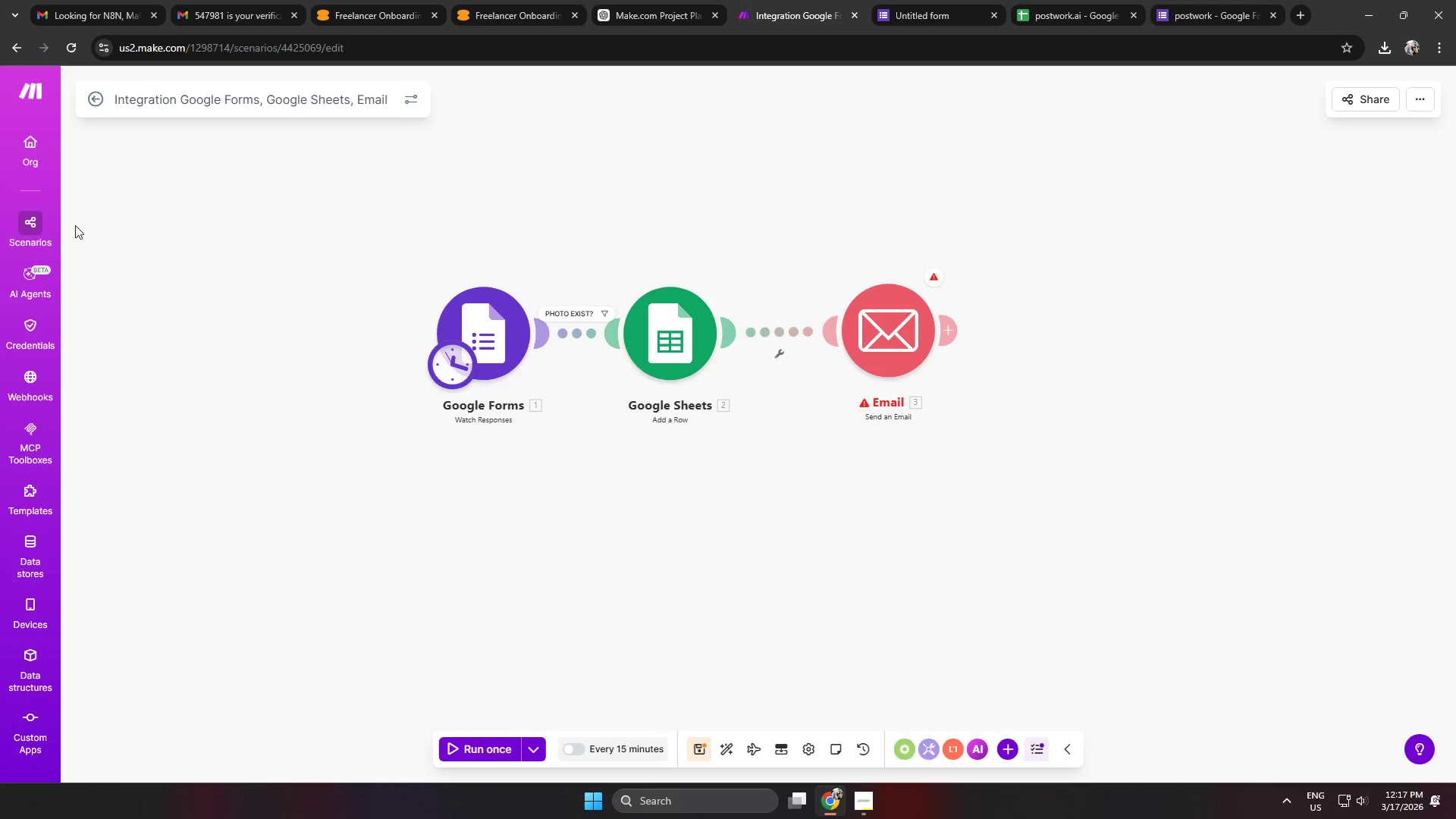 
left_click([43, 225])
 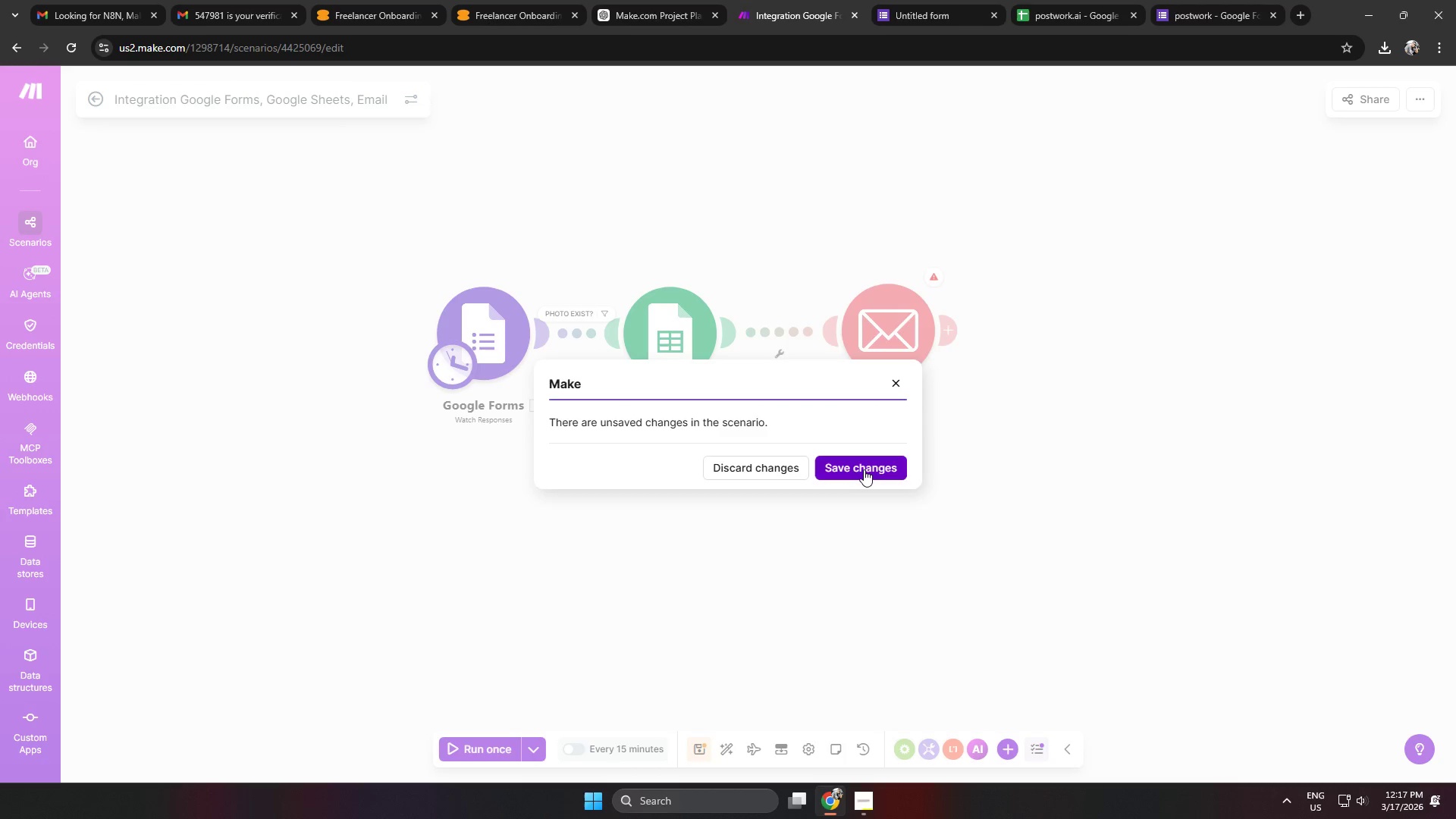 
left_click([858, 467])
 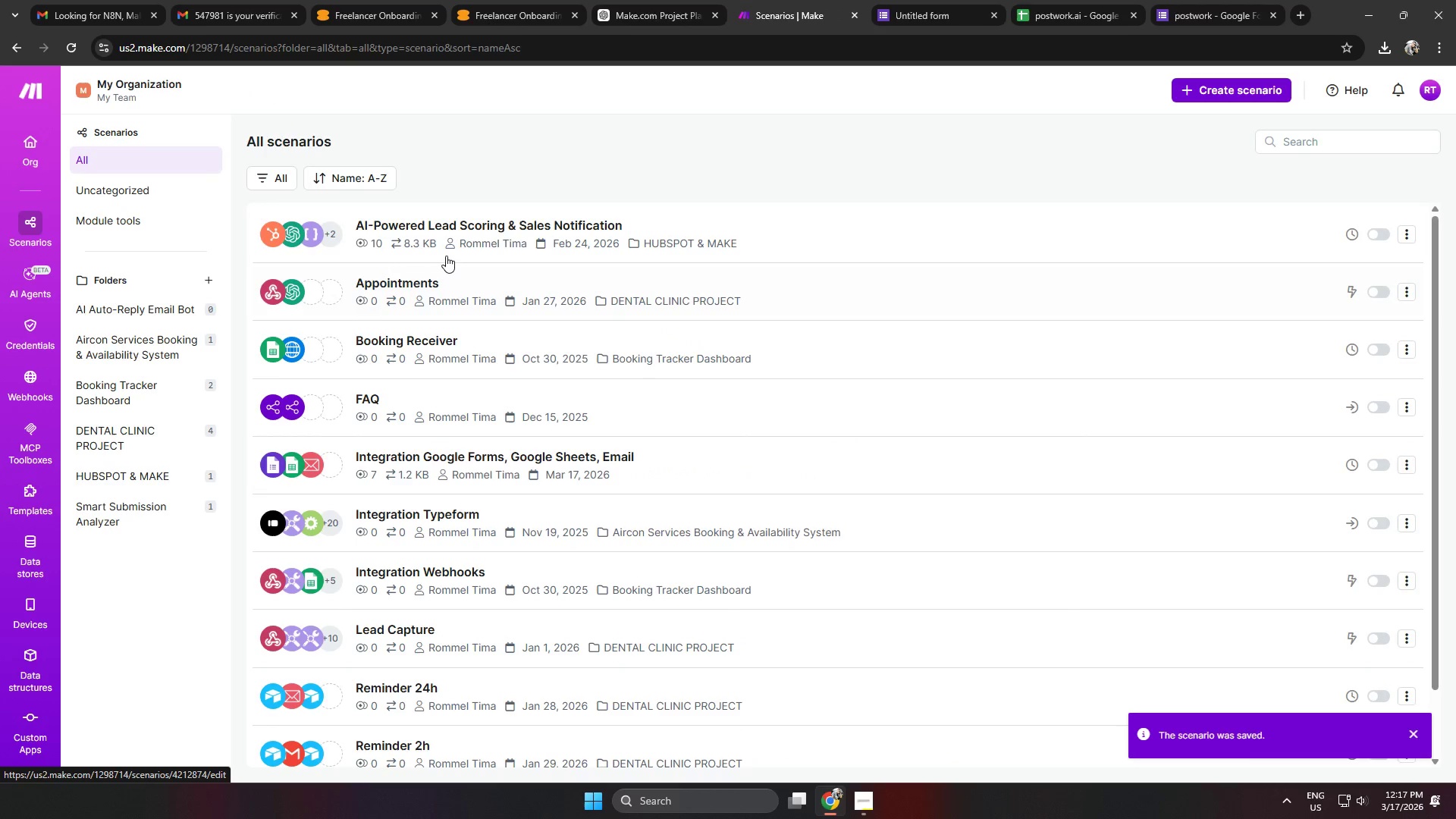 
wait(8.11)
 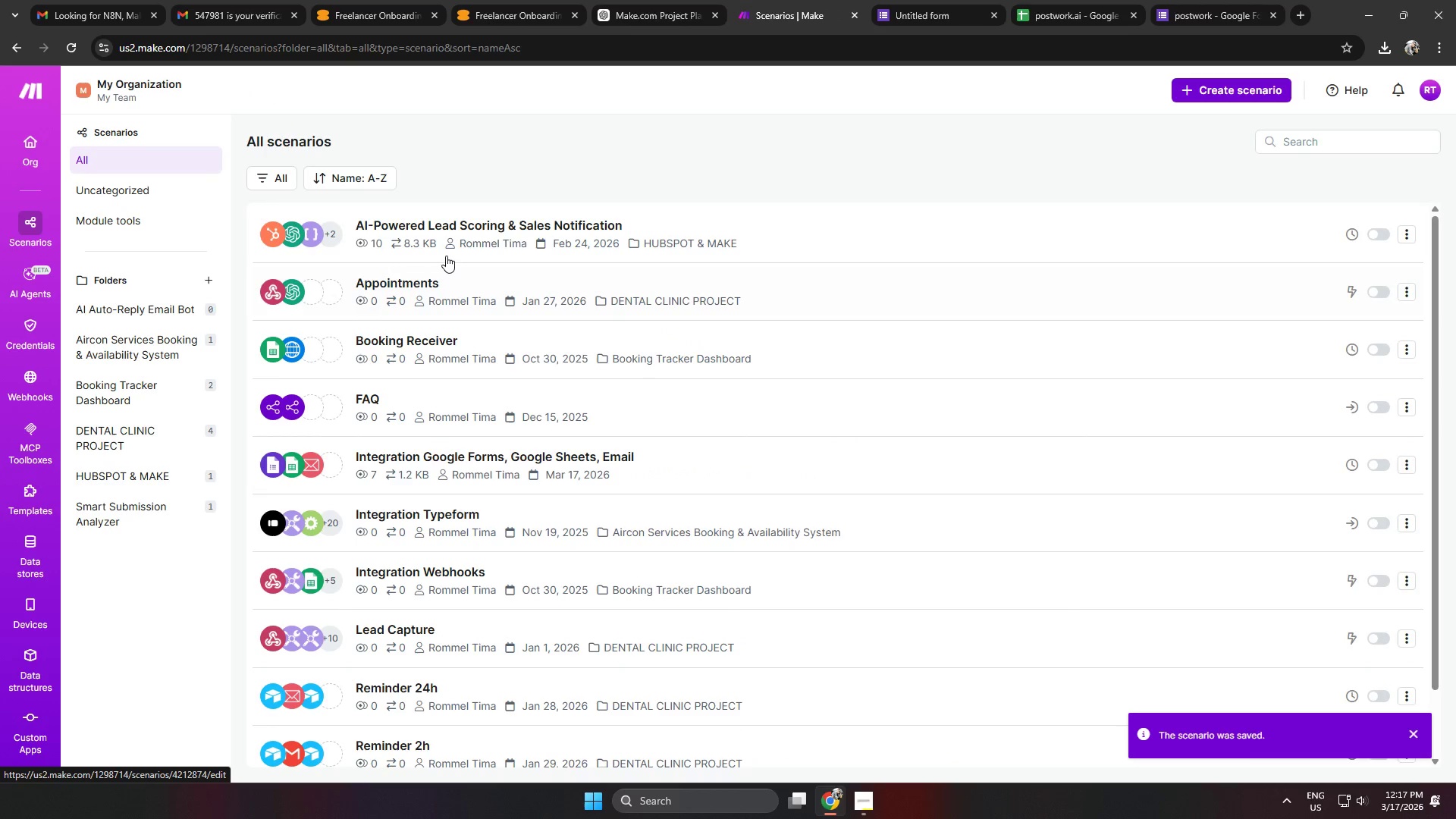 
left_click([1215, 88])
 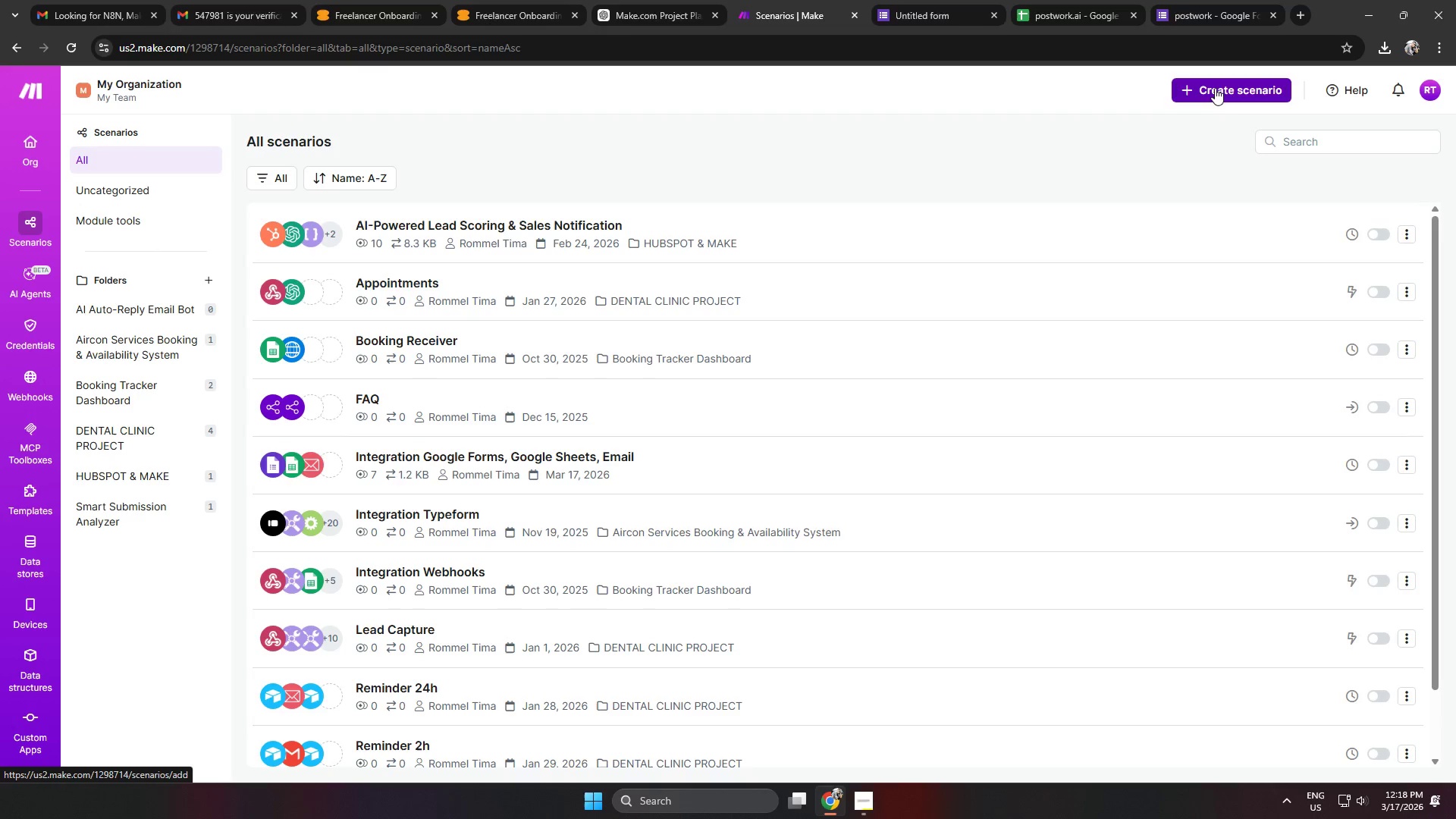 
key(Alt+AltLeft)
 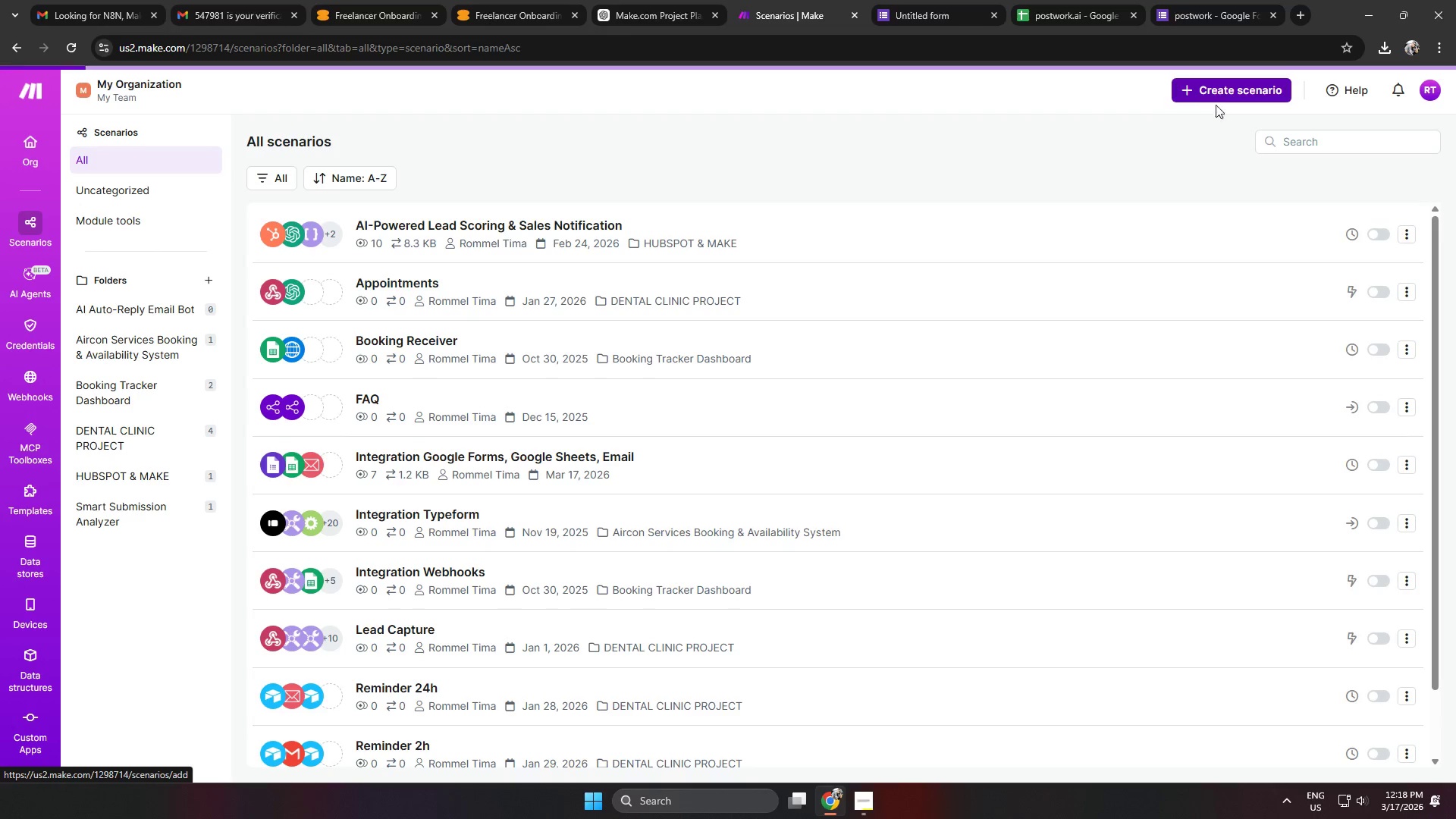 
key(Alt+Tab)